 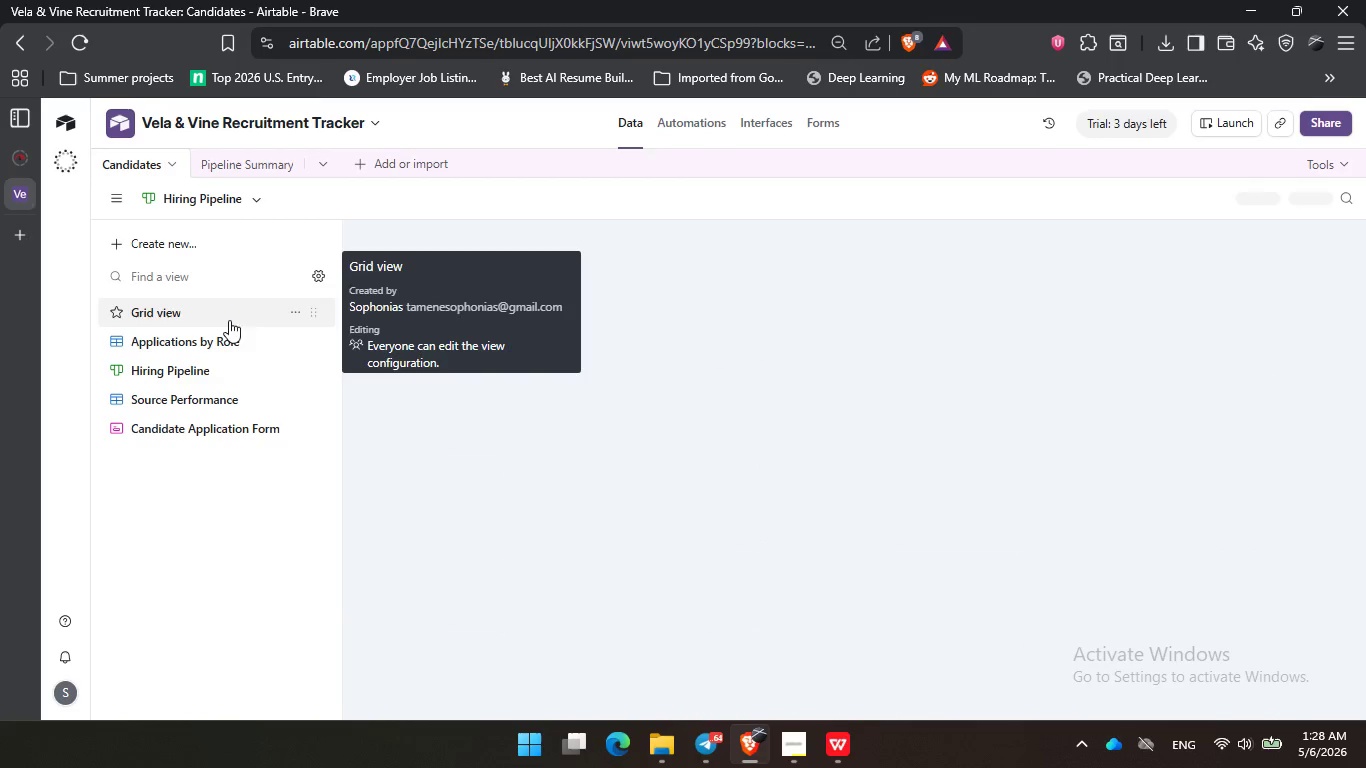 
left_click([203, 197])
 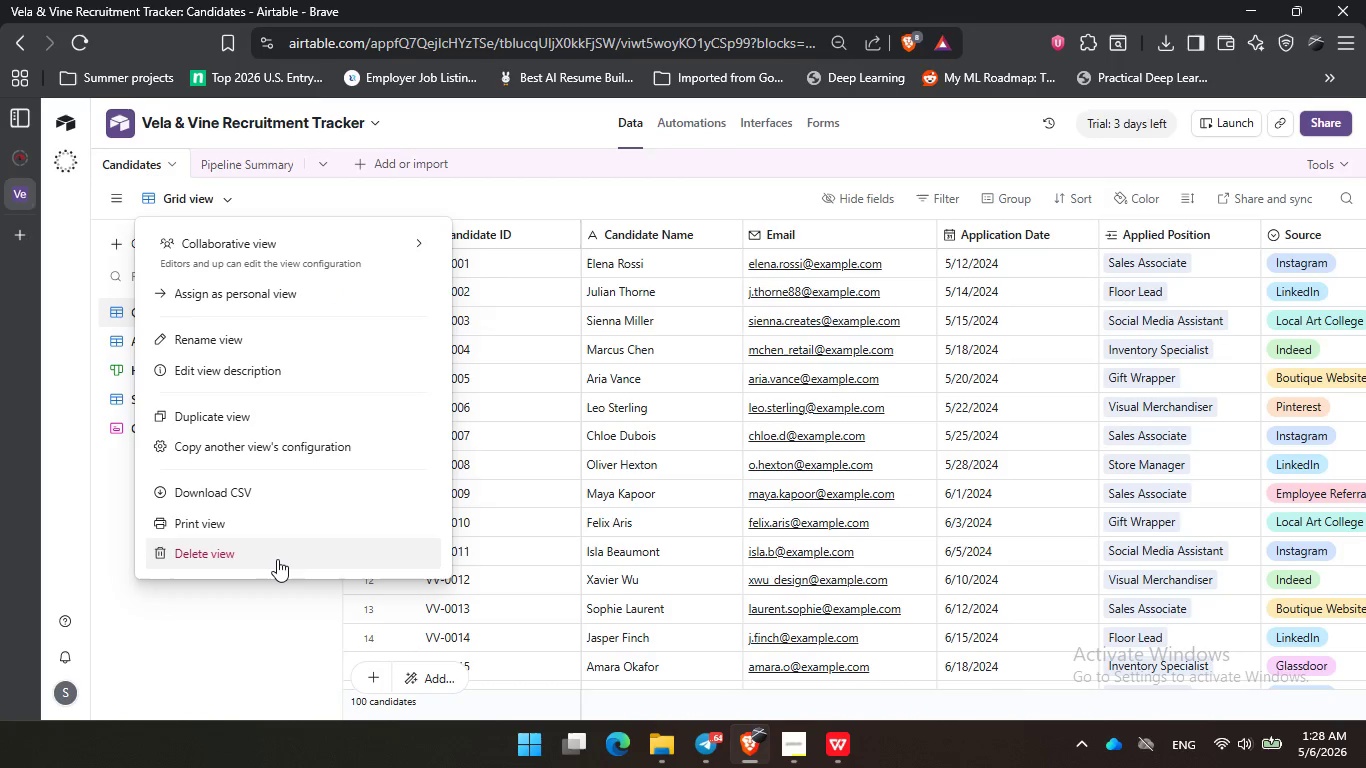 
left_click([276, 525])
 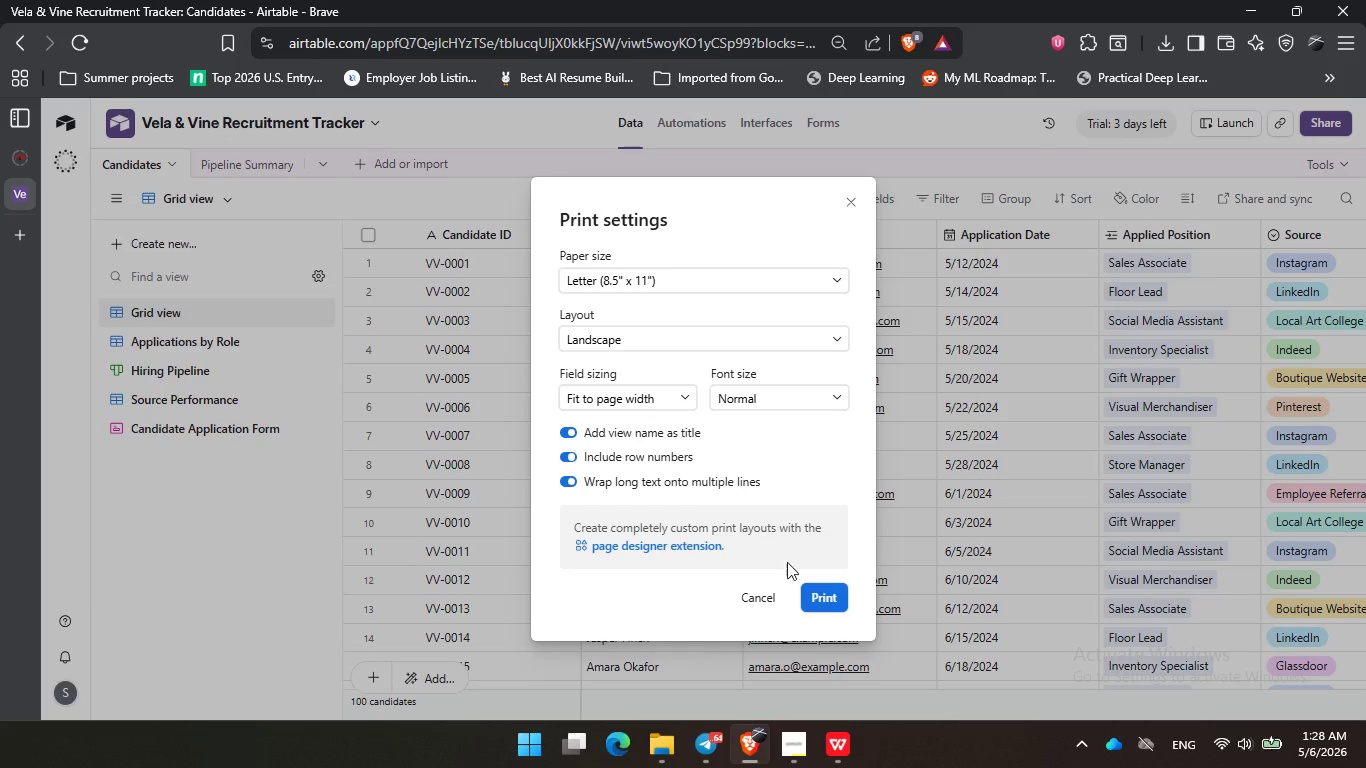 
left_click([828, 598])
 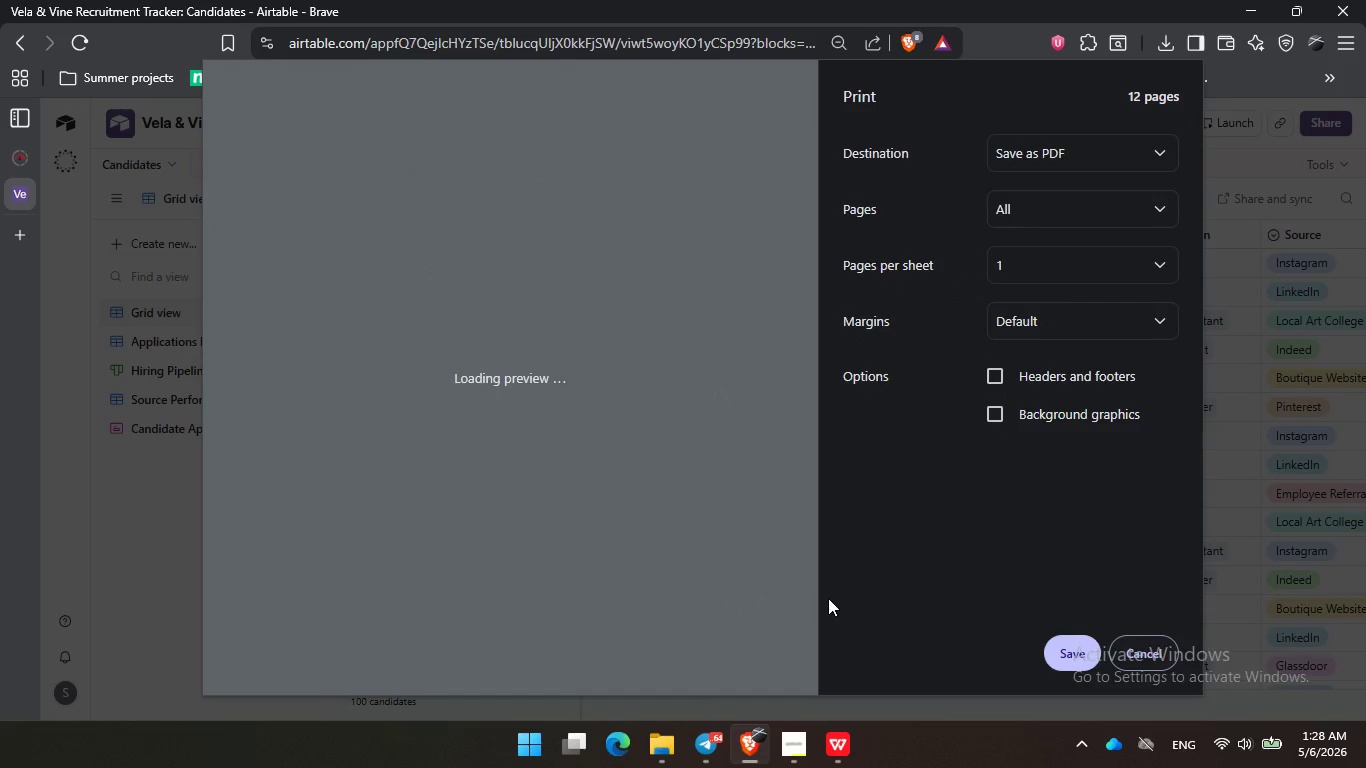 
wait(8.25)
 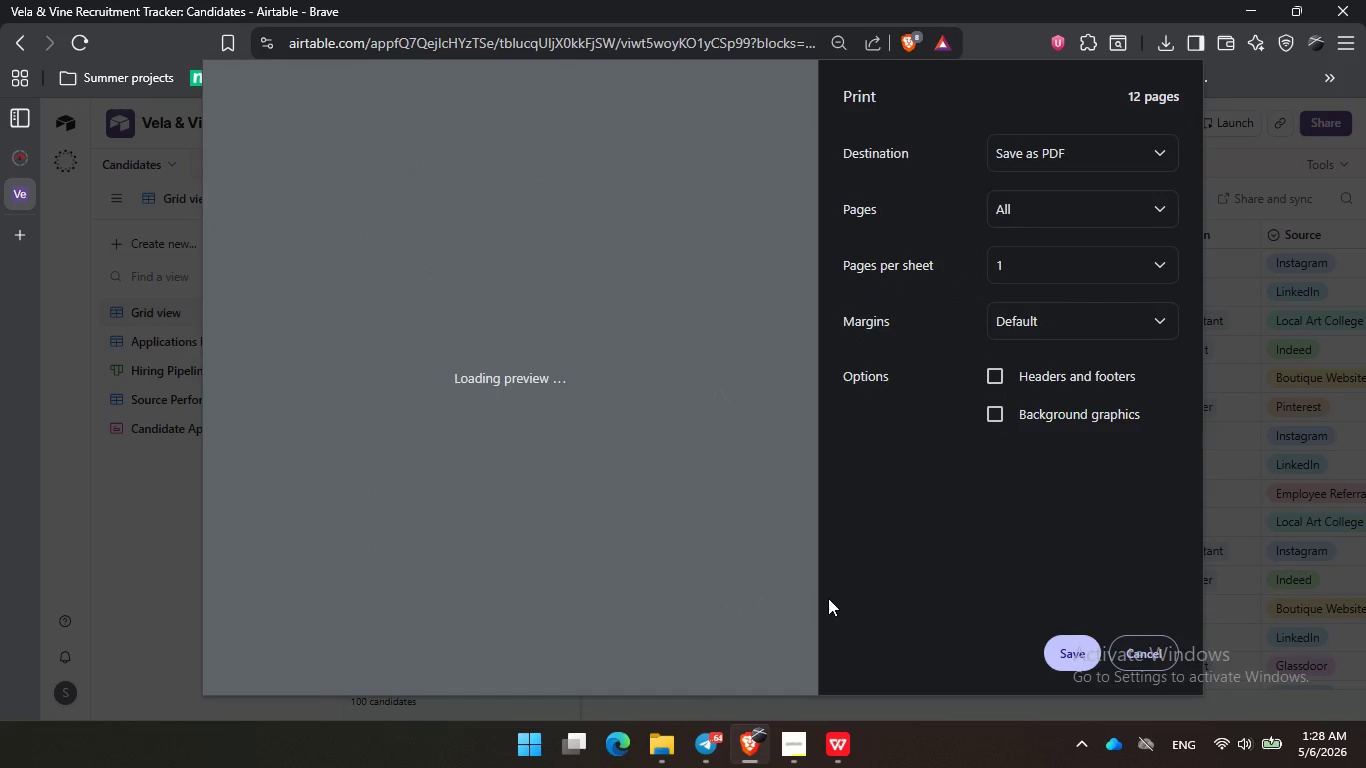 
left_click([1151, 639])
 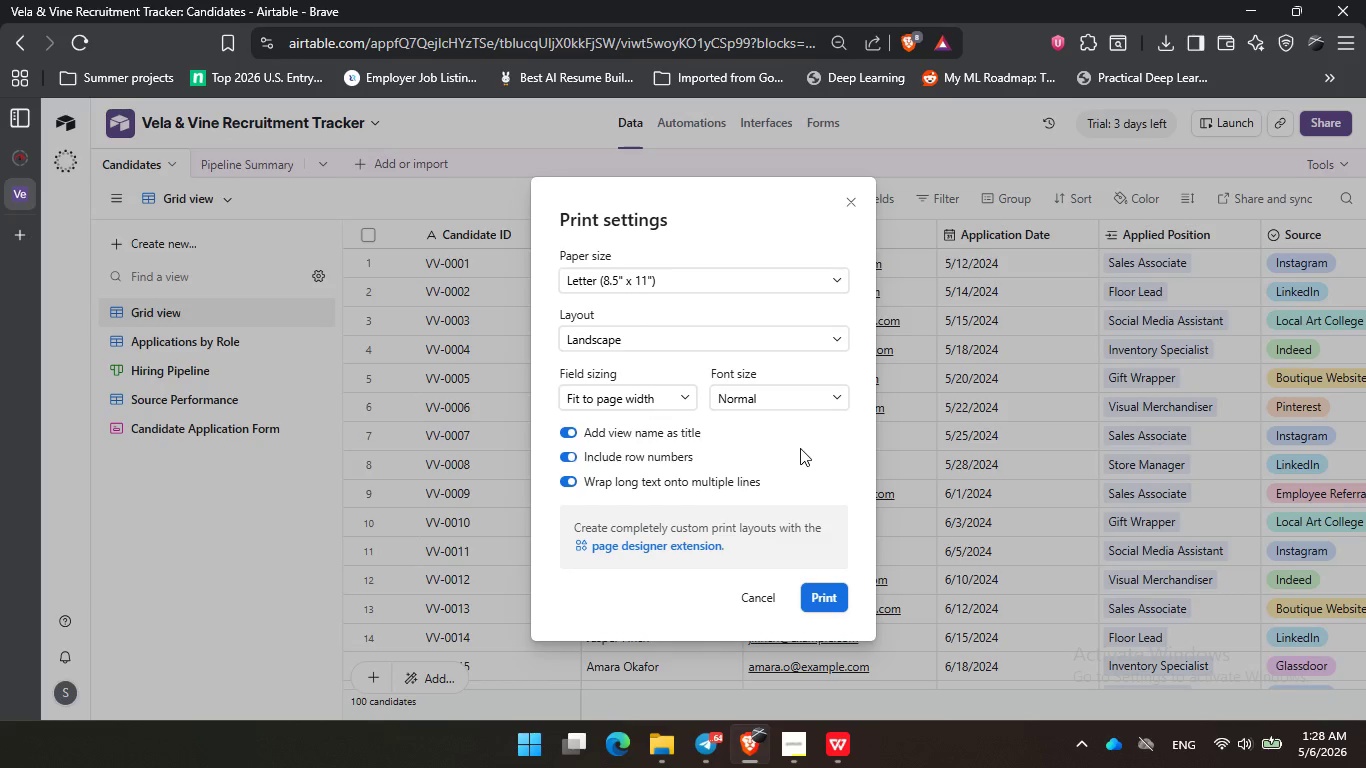 
double_click([820, 476])
 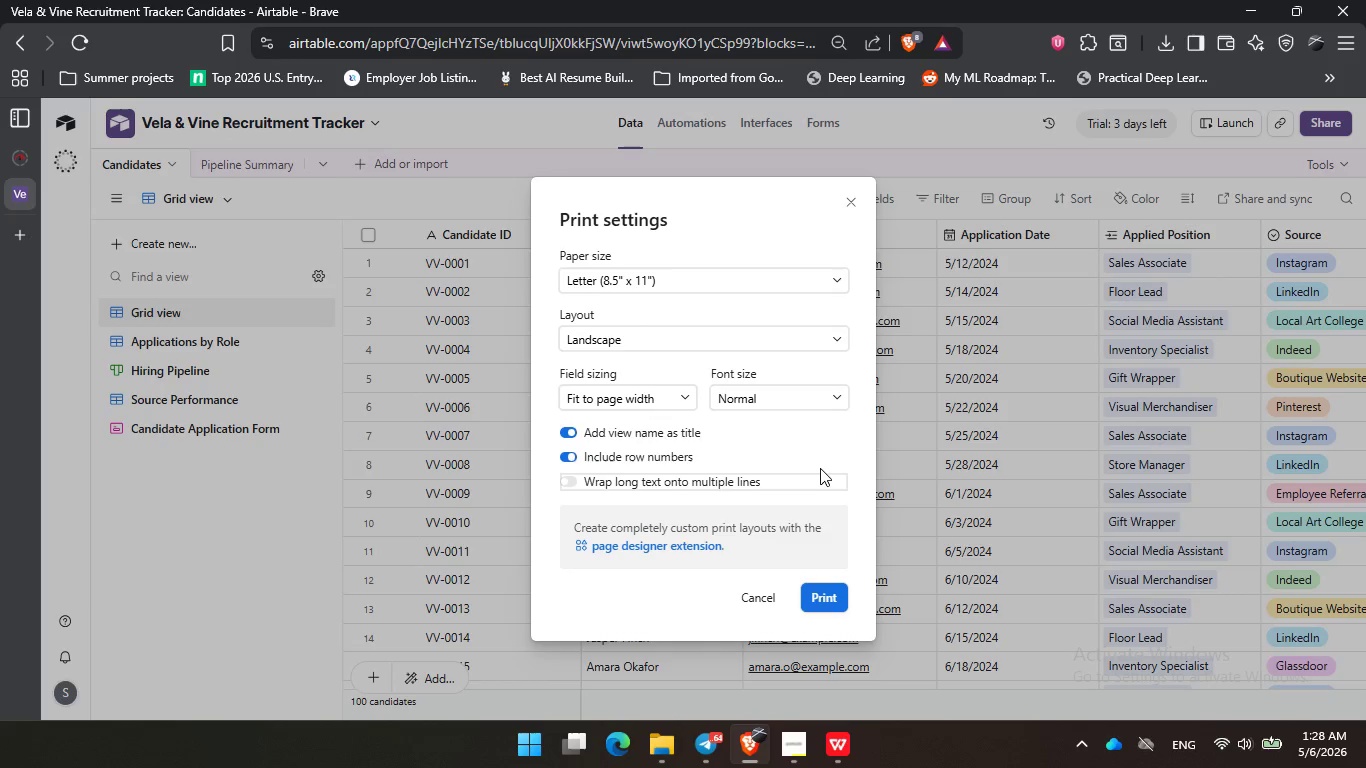 
triple_click([820, 468])
 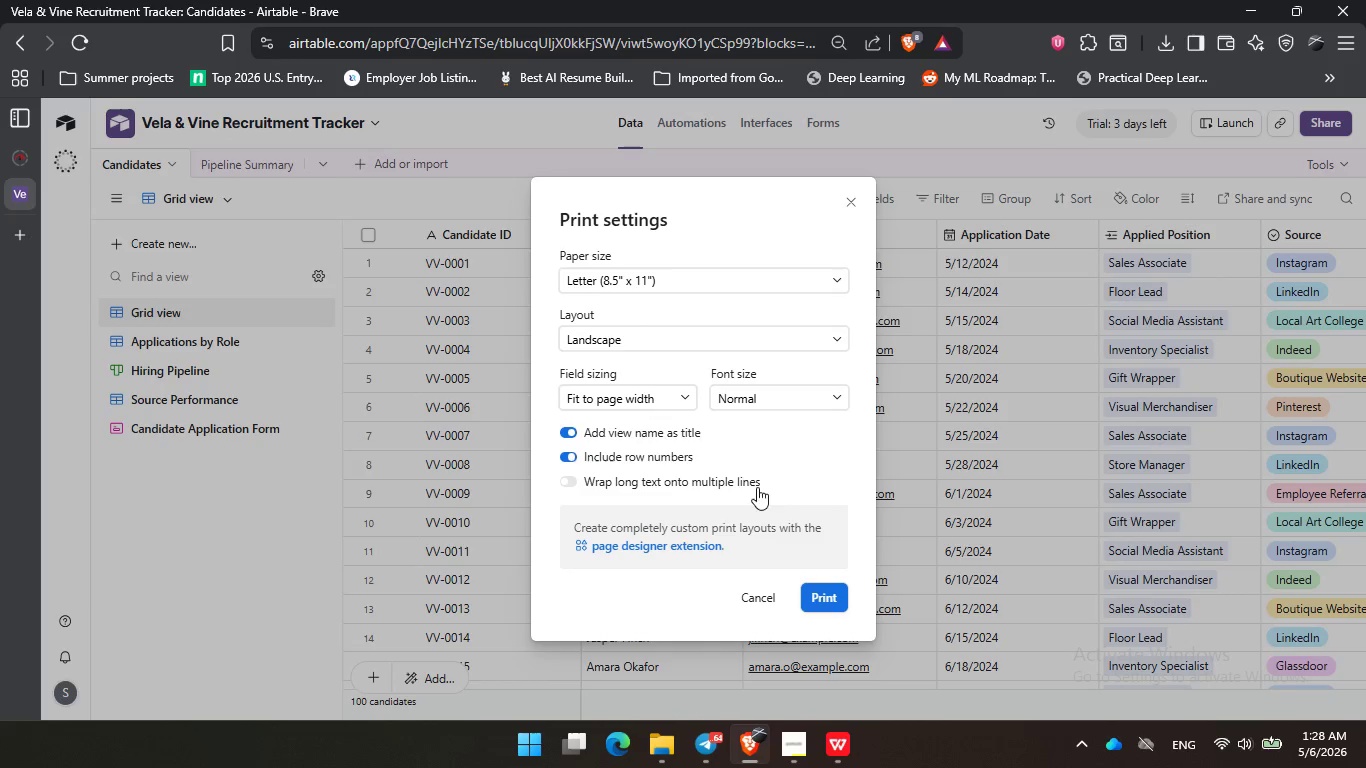 
left_click([745, 481])
 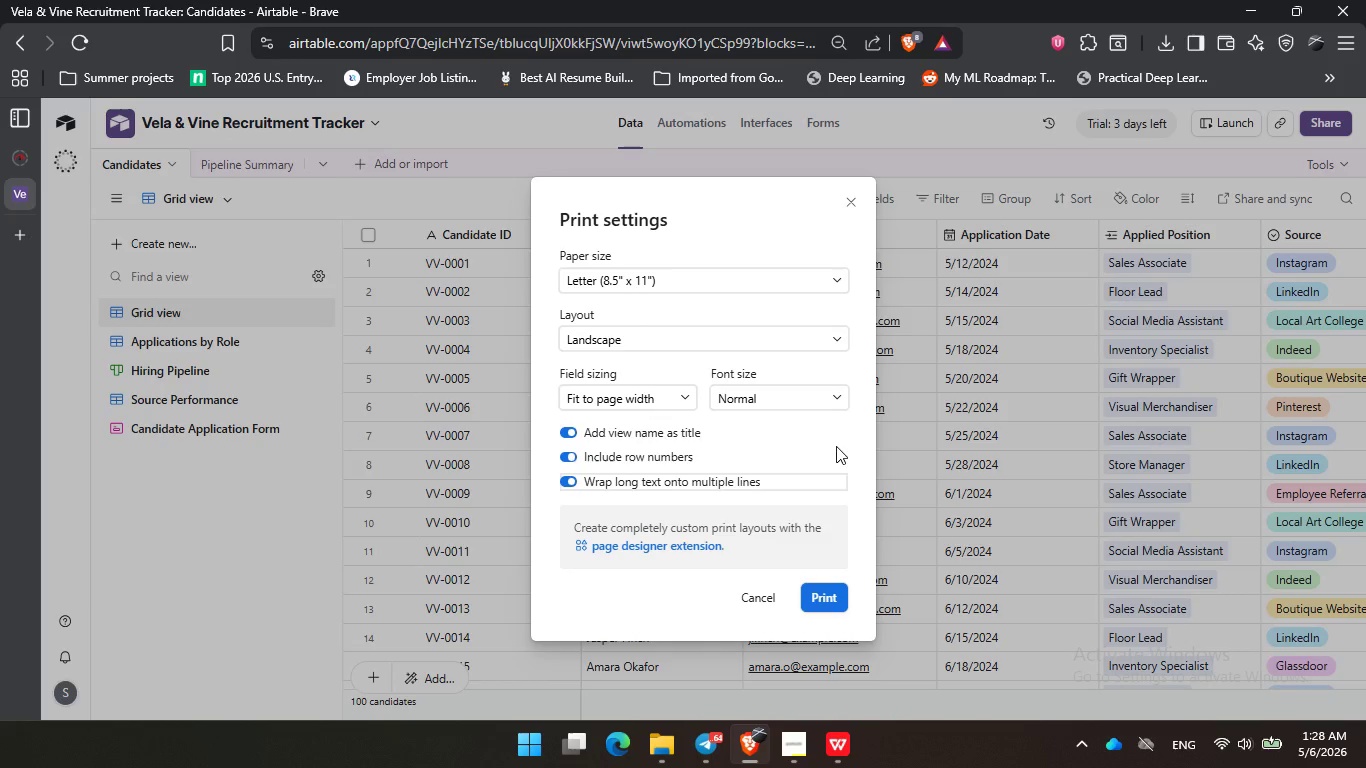 
left_click([798, 397])
 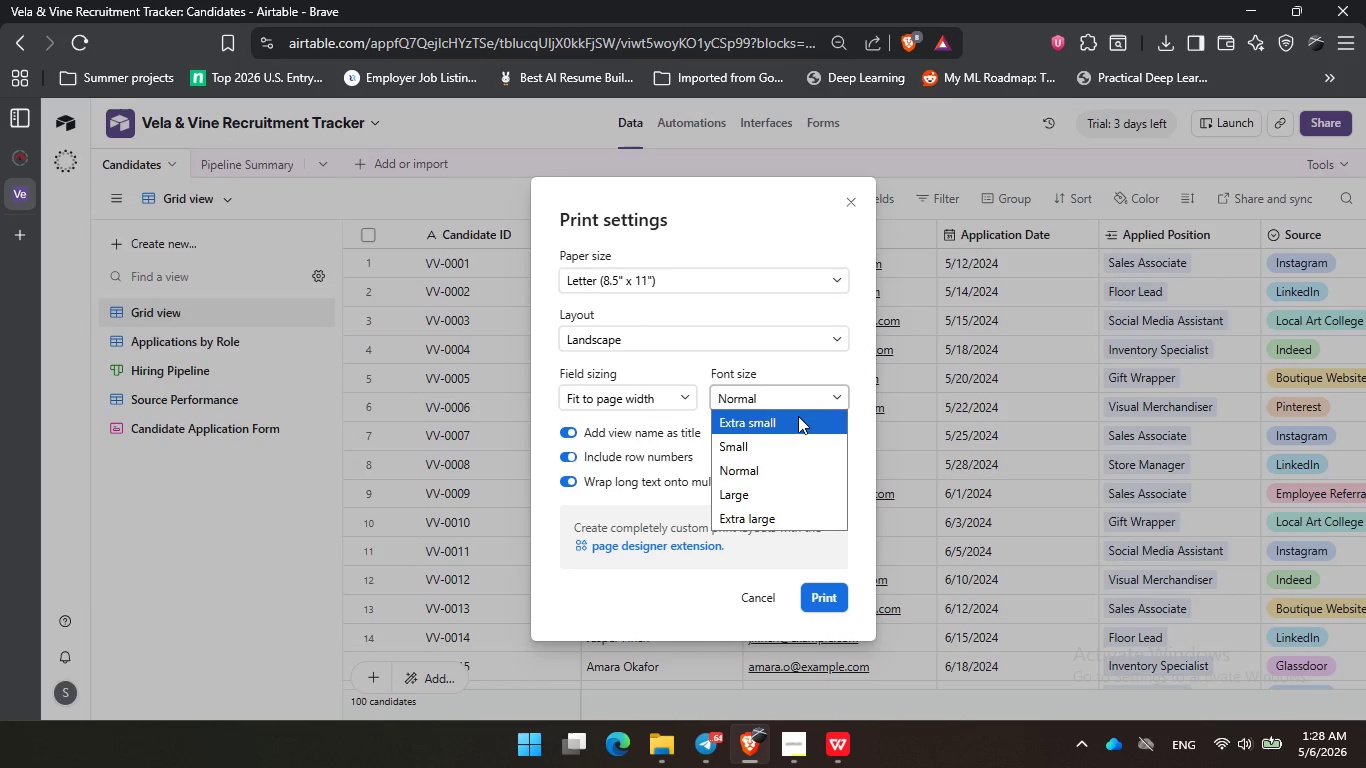 
left_click([798, 416])
 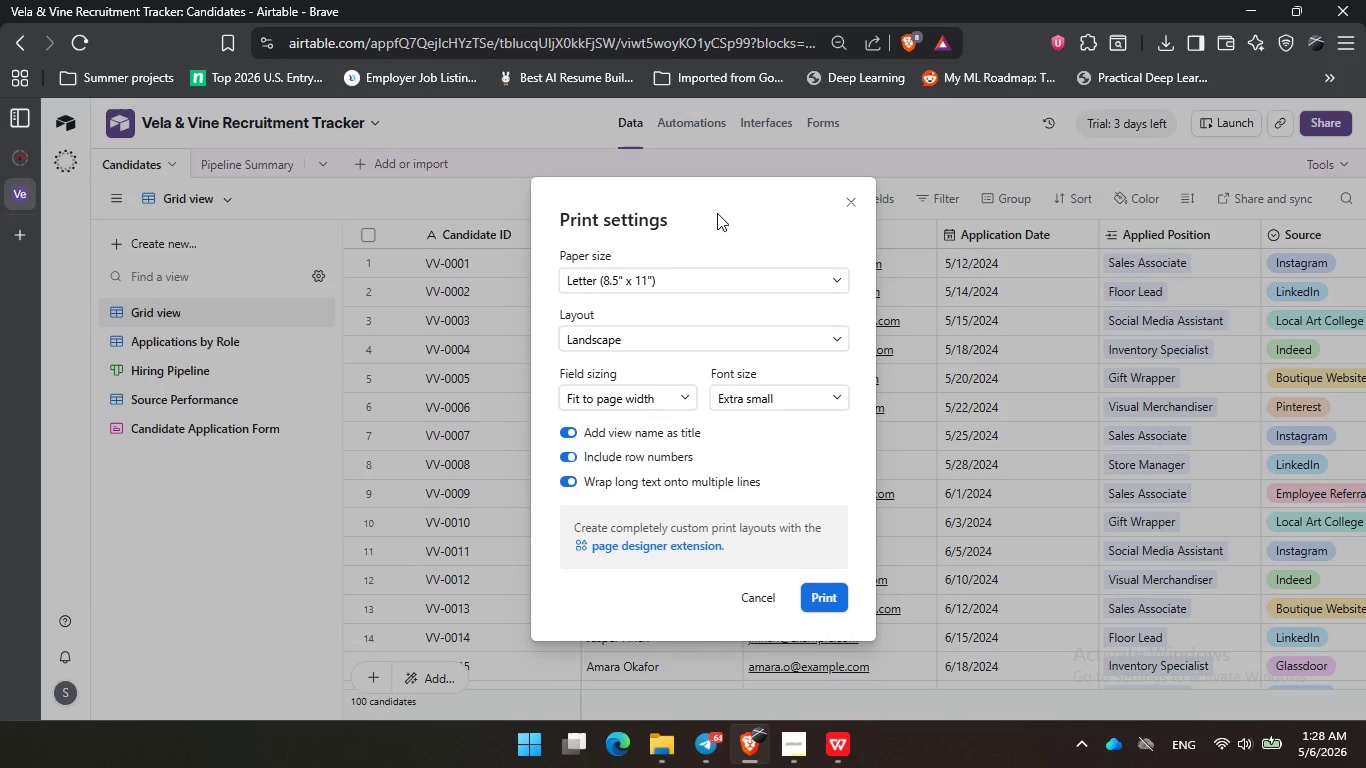 
double_click([809, 235])
 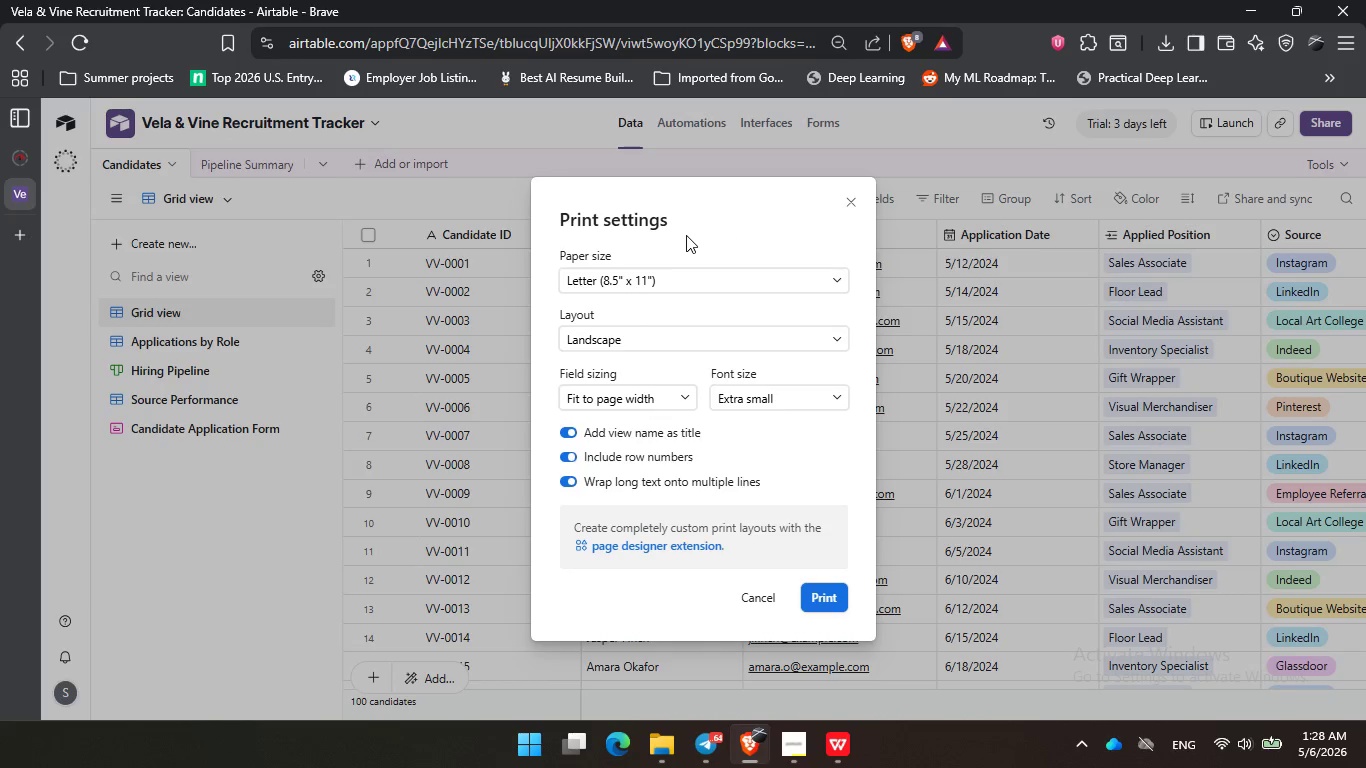 
left_click([686, 235])
 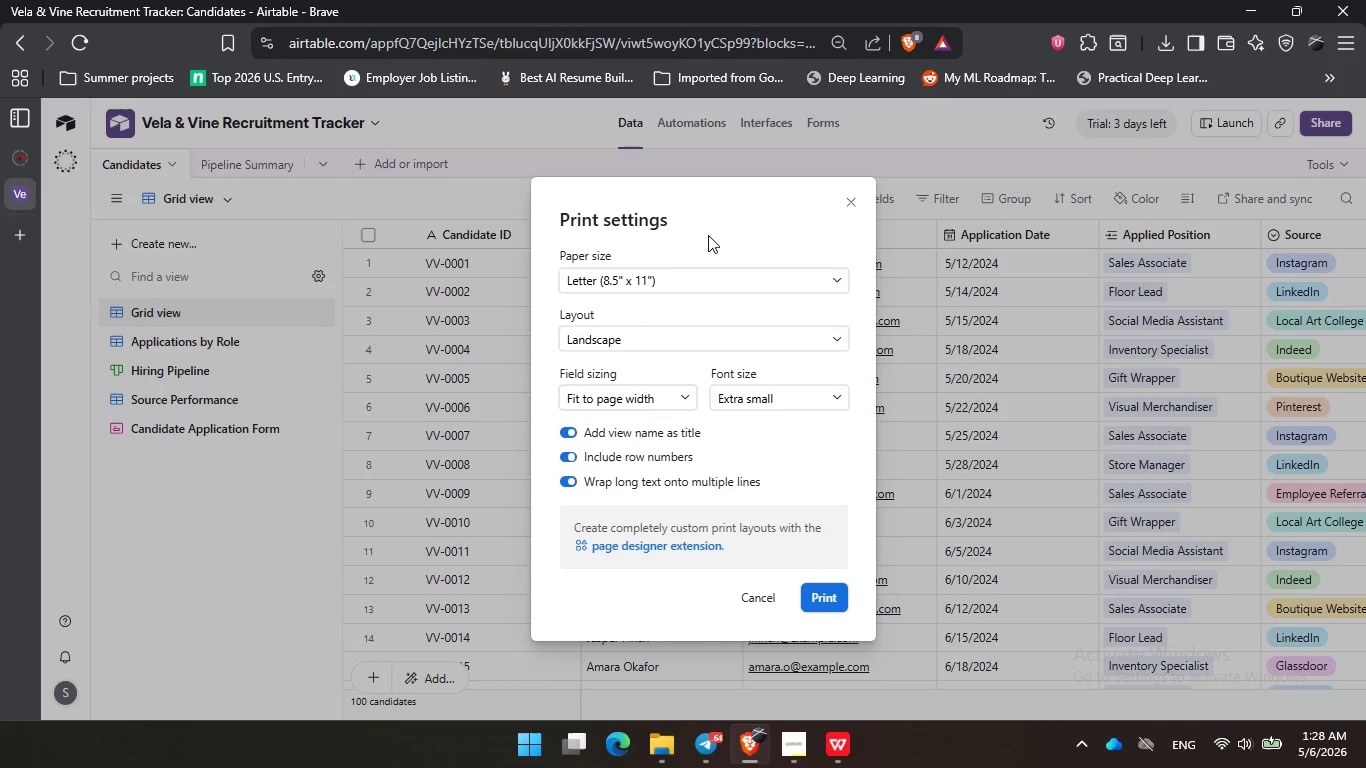 
left_click([738, 229])
 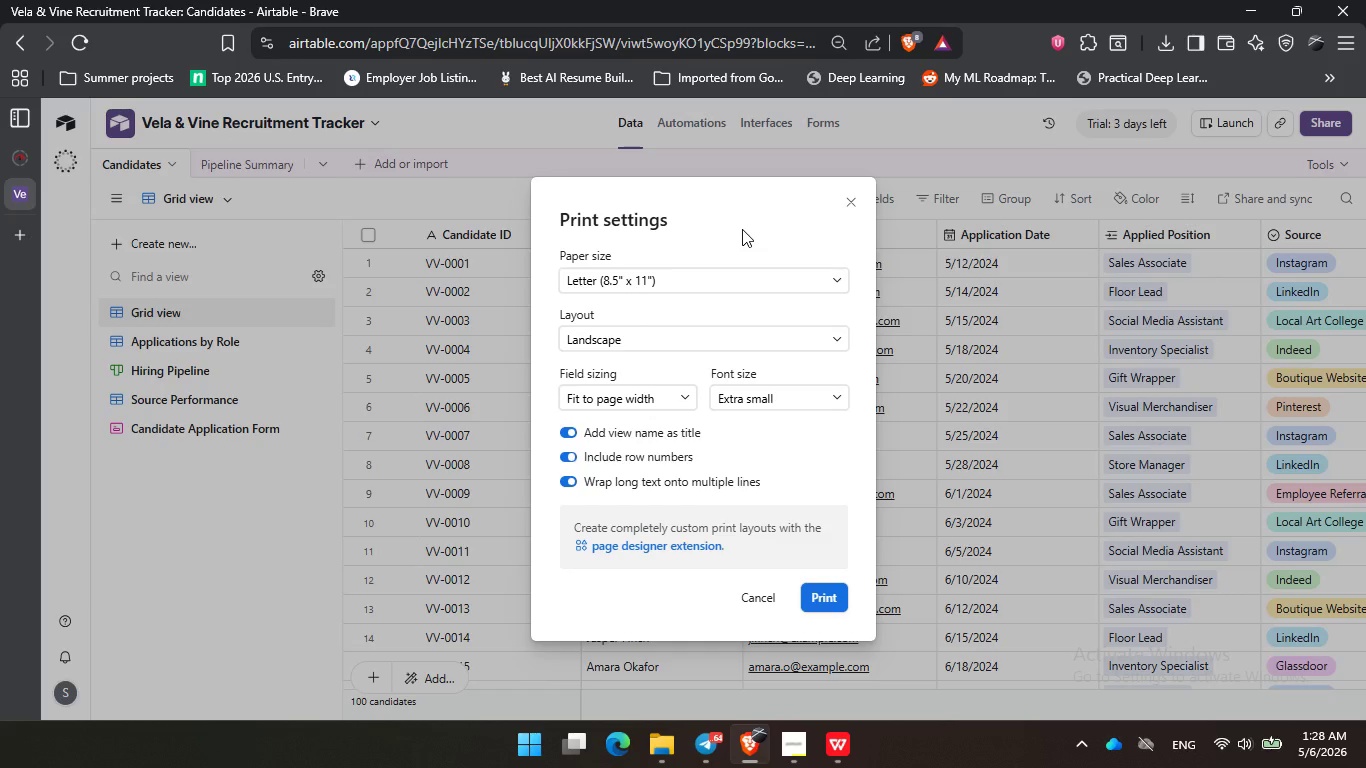 
wait(13.32)
 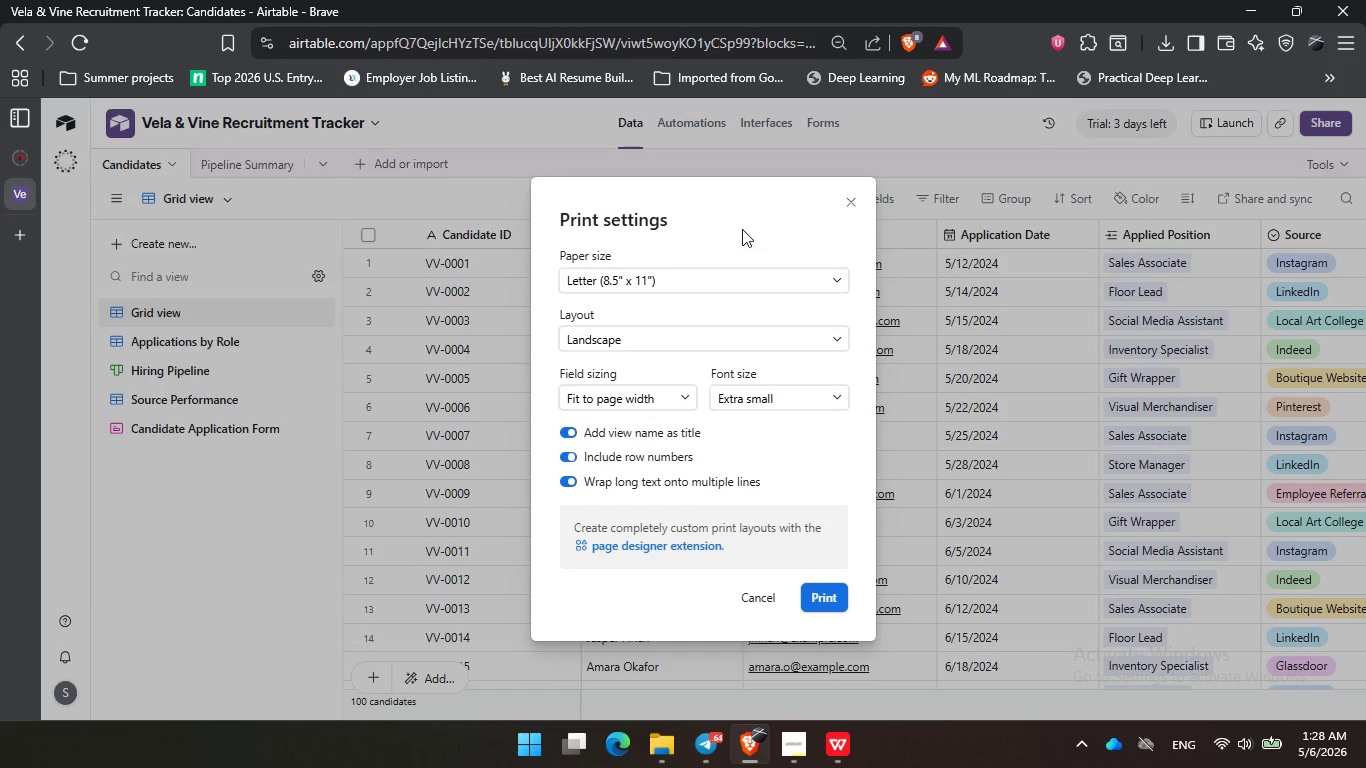 
mouse_move([779, 556])
 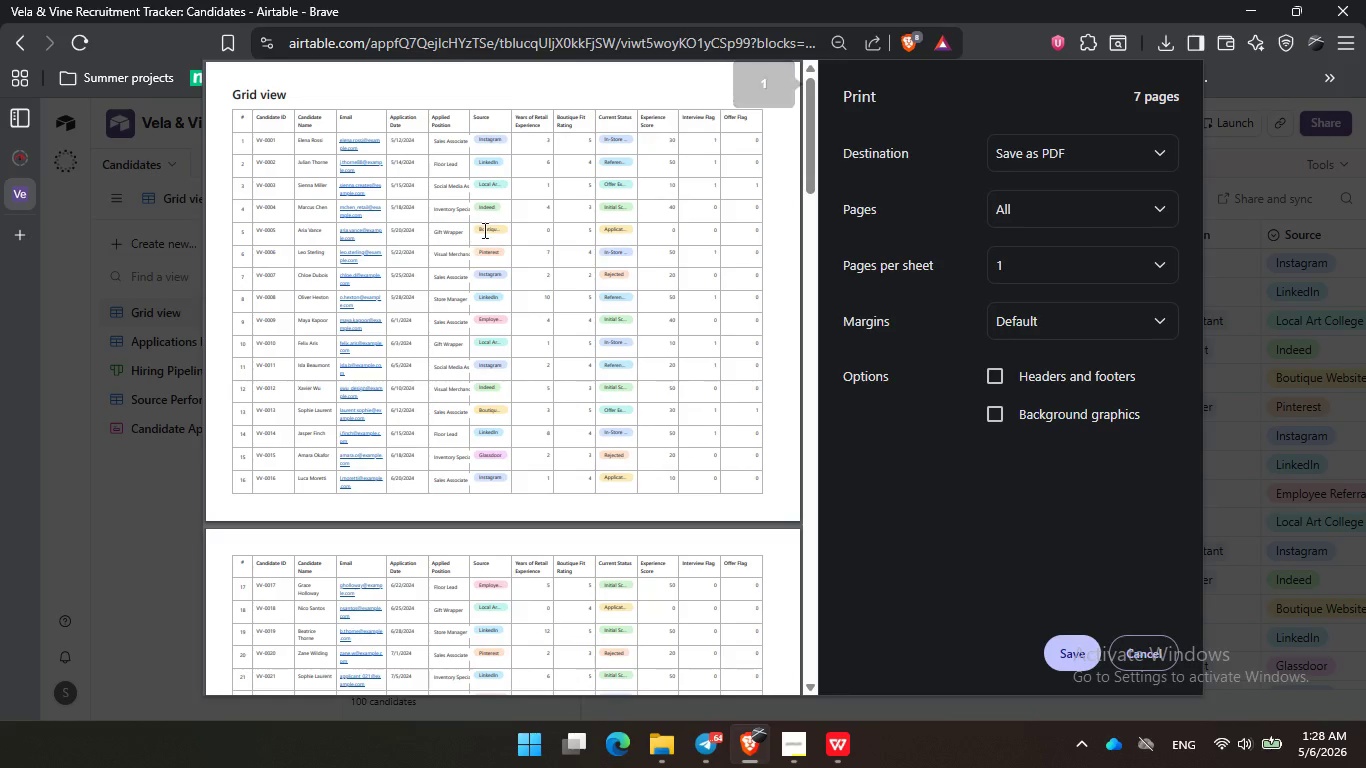 
left_click([483, 230])
 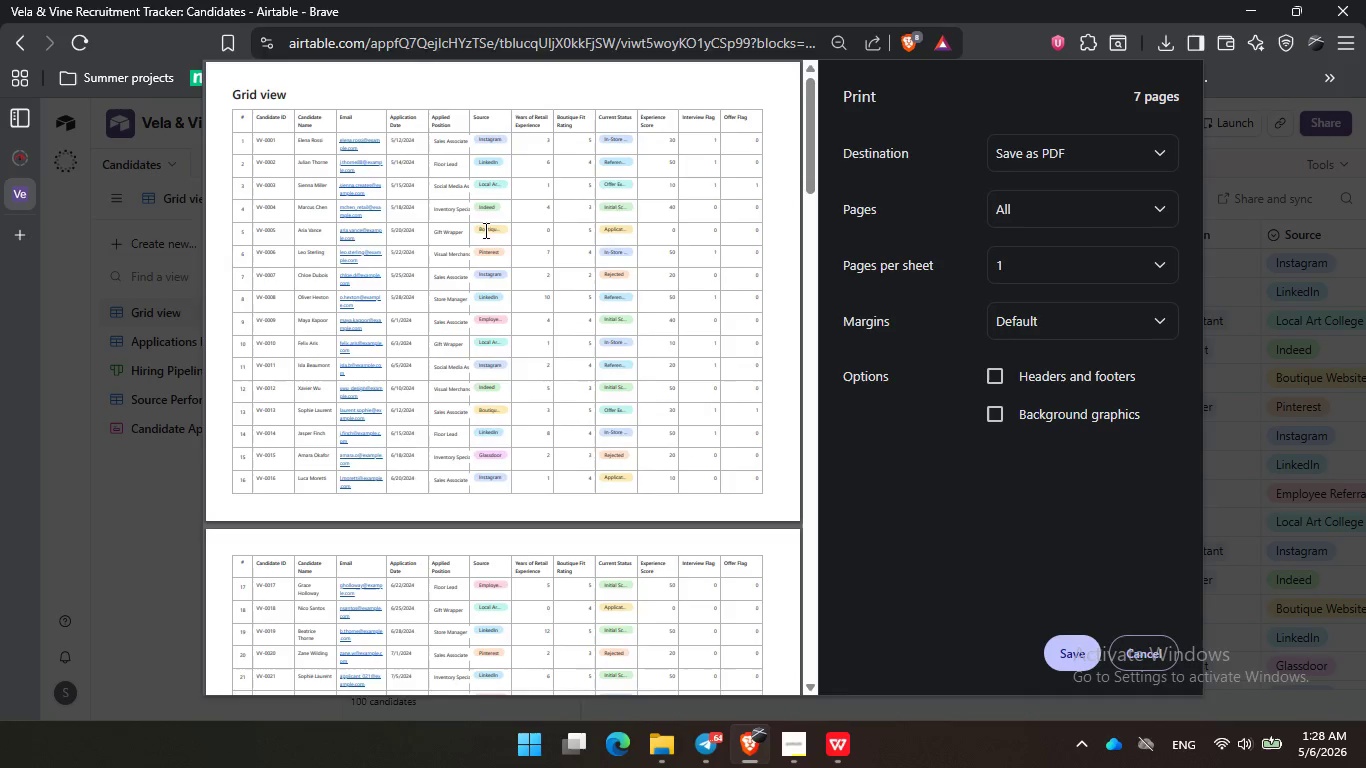 
left_click([484, 230])
 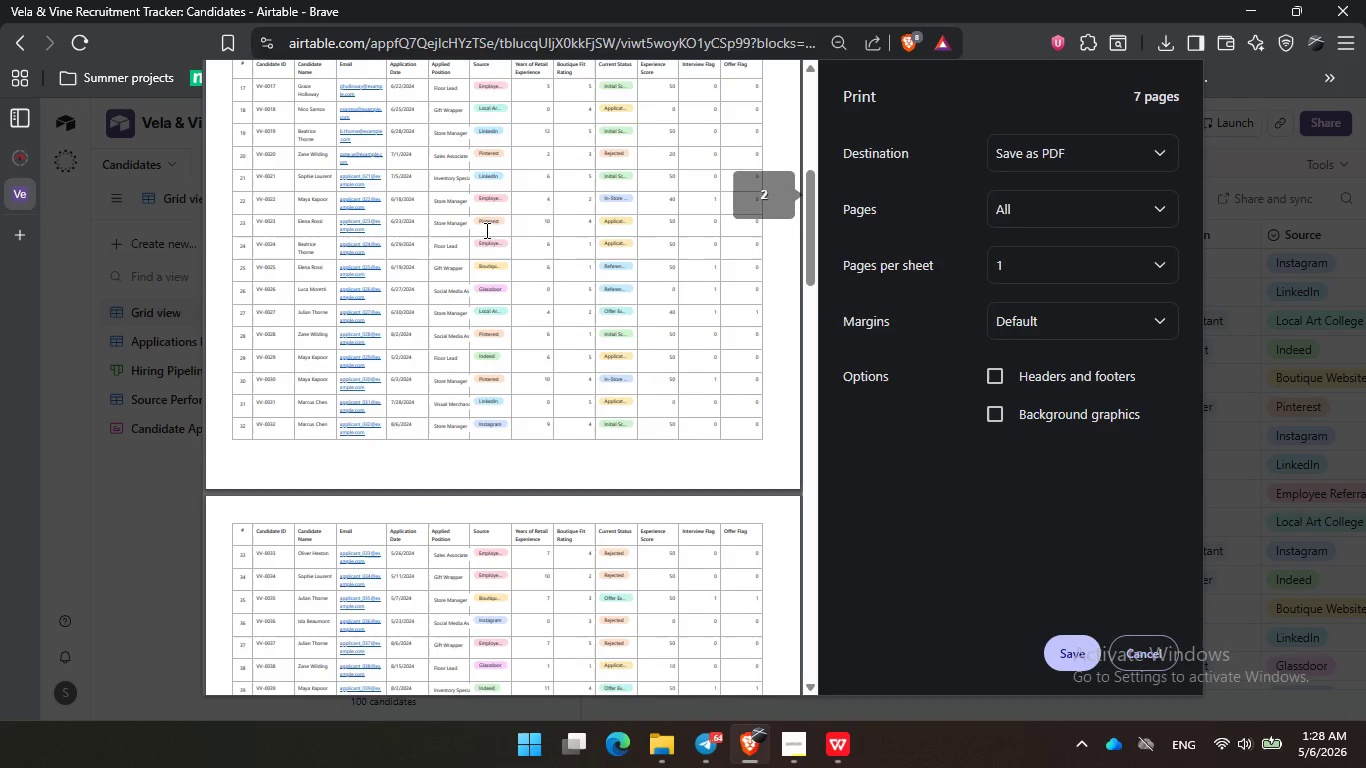 
scroll: coordinate [484, 230], scroll_direction: down, amount: 5.0
 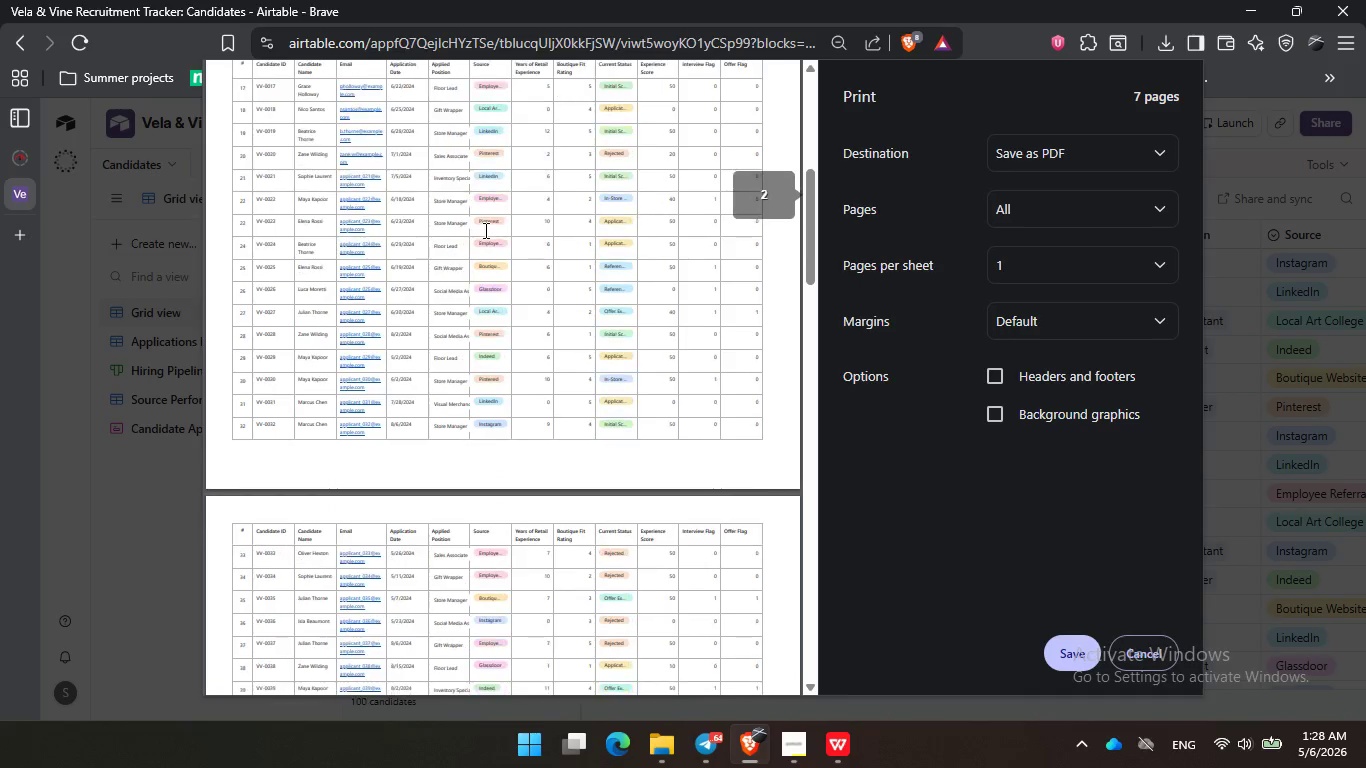 
left_click([485, 230])
 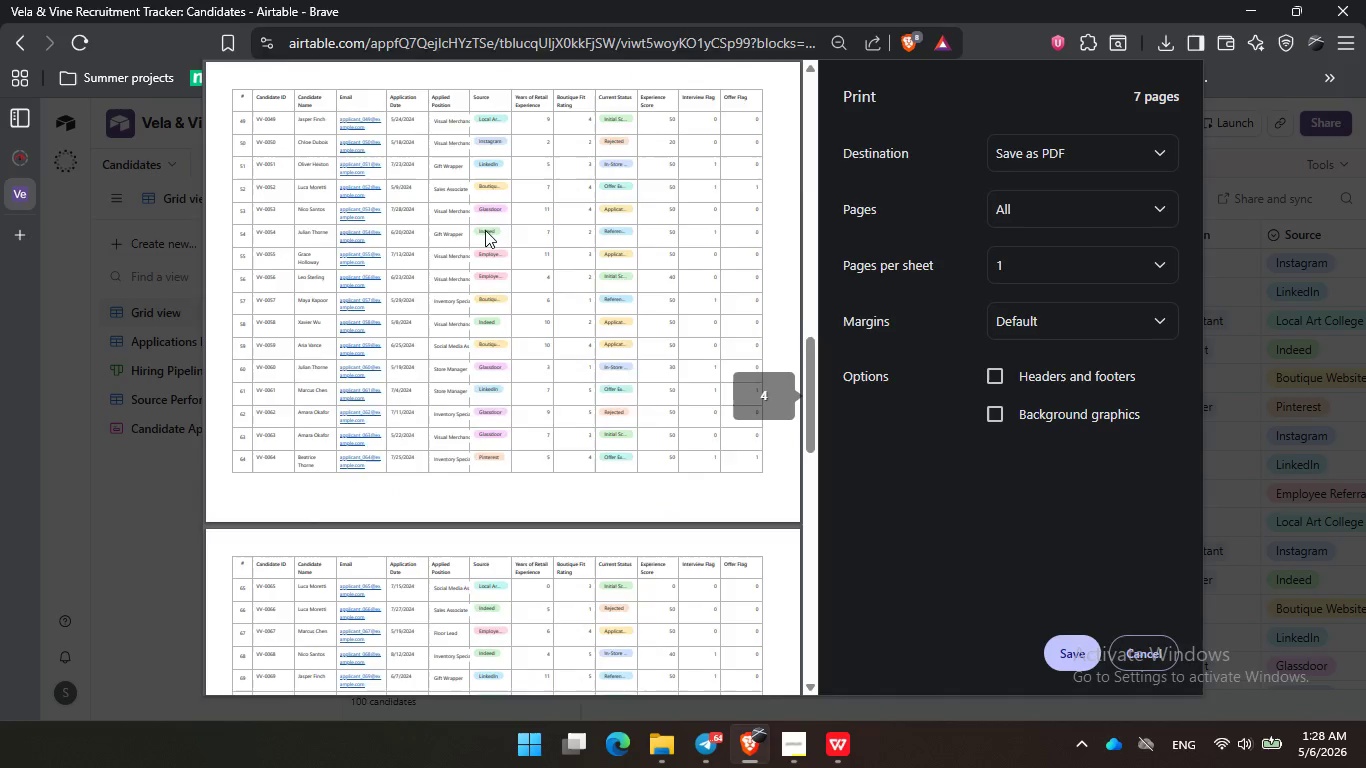 
scroll: coordinate [485, 230], scroll_direction: down, amount: 6.0
 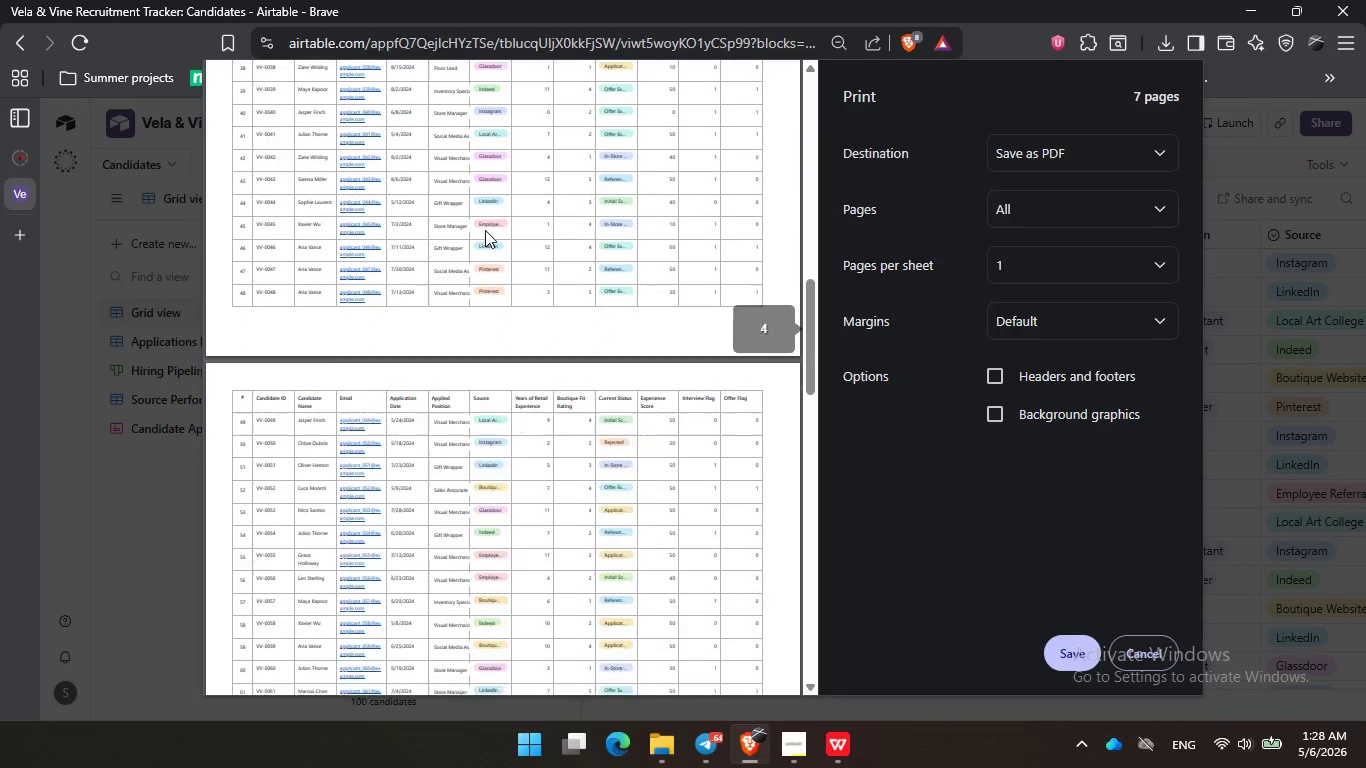 
left_click([485, 230])
 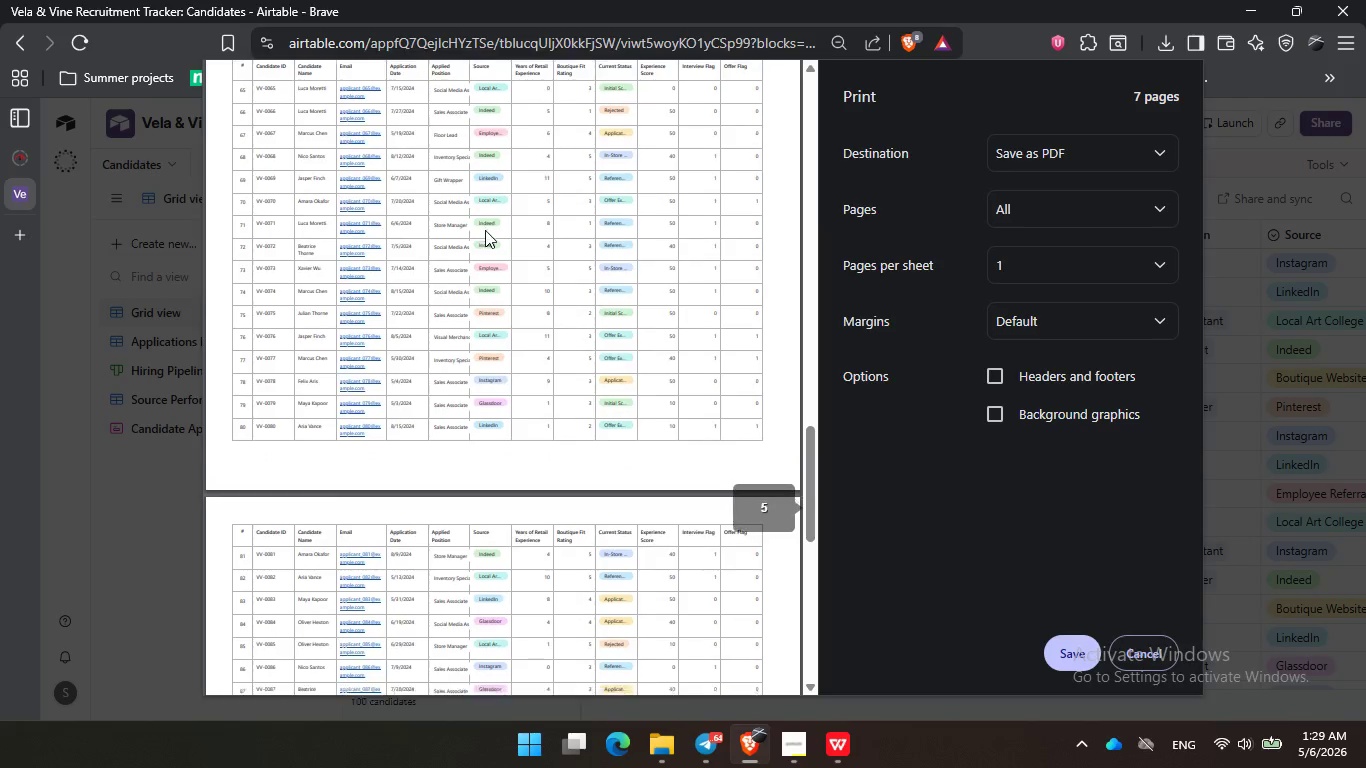 
left_click([485, 230])
 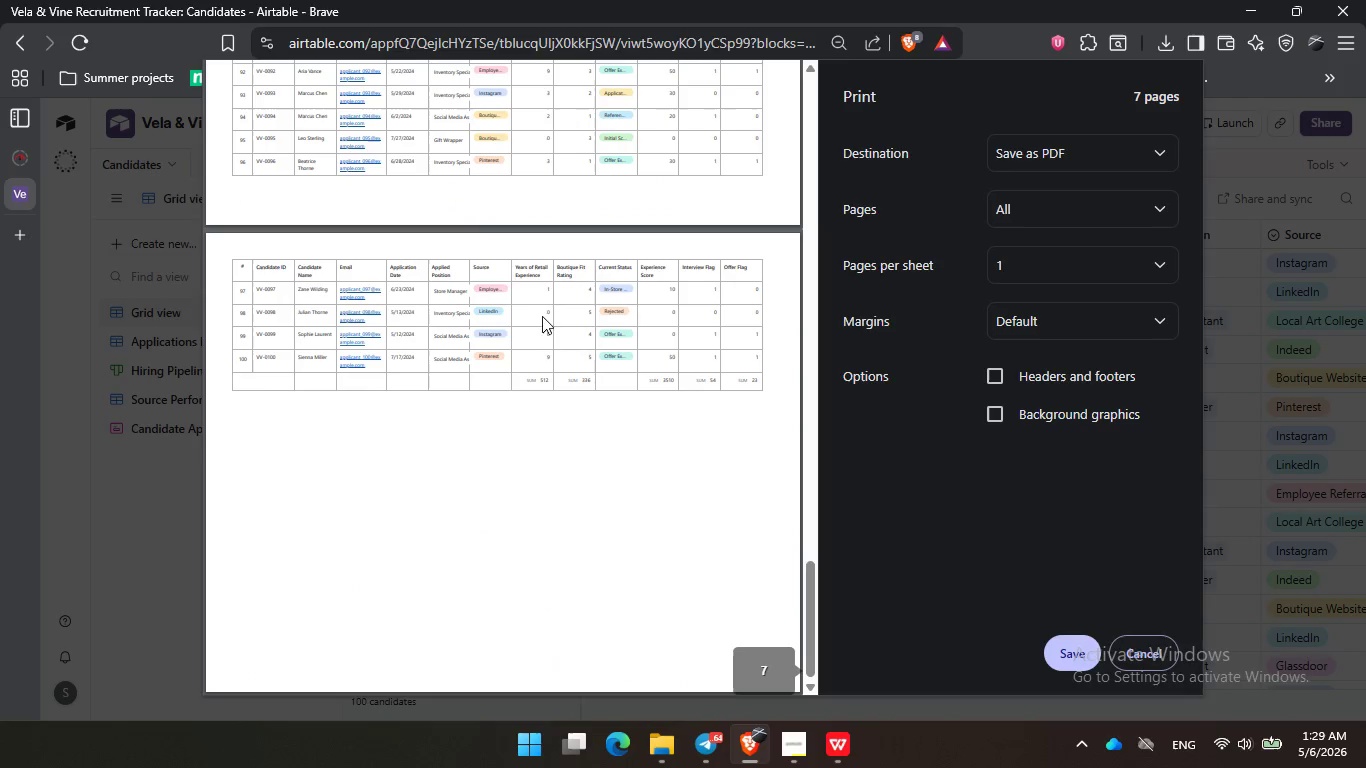 
left_click([575, 371])
 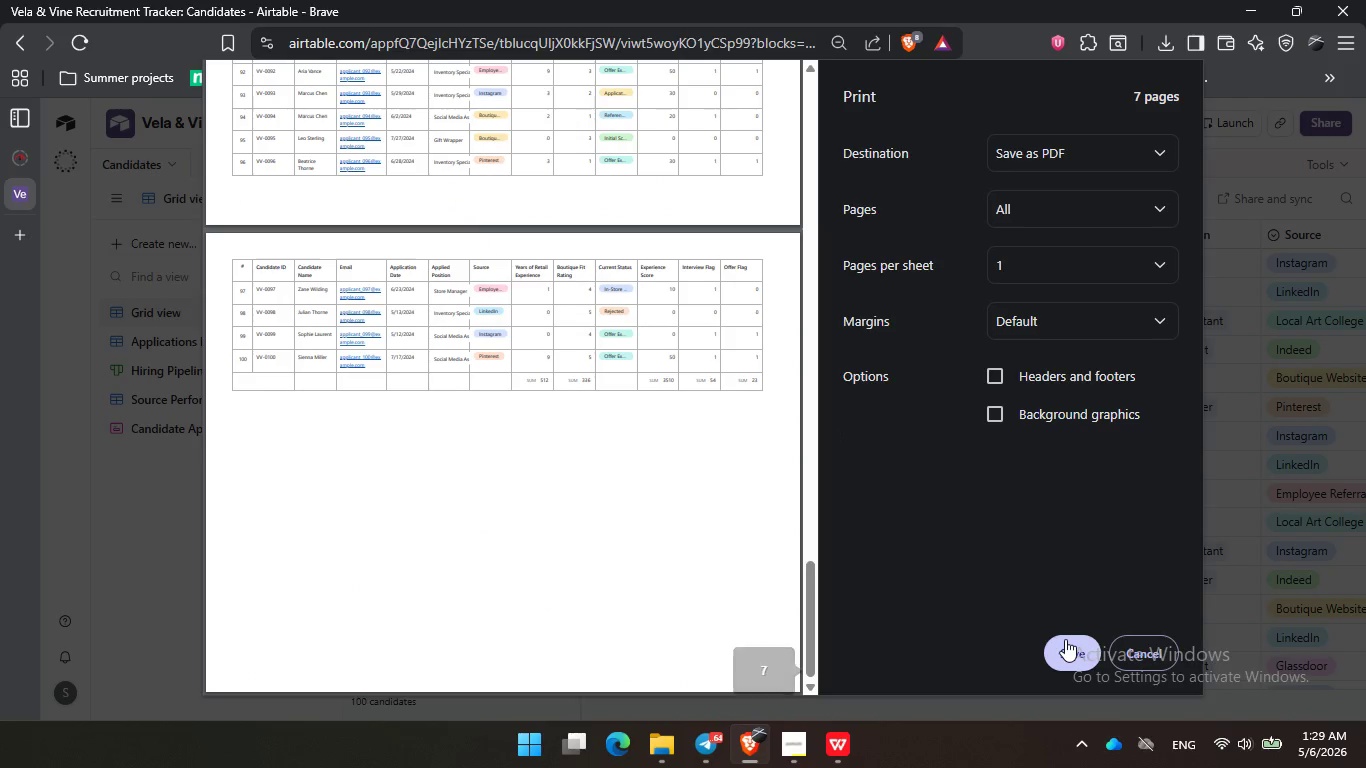 
left_click([1067, 642])
 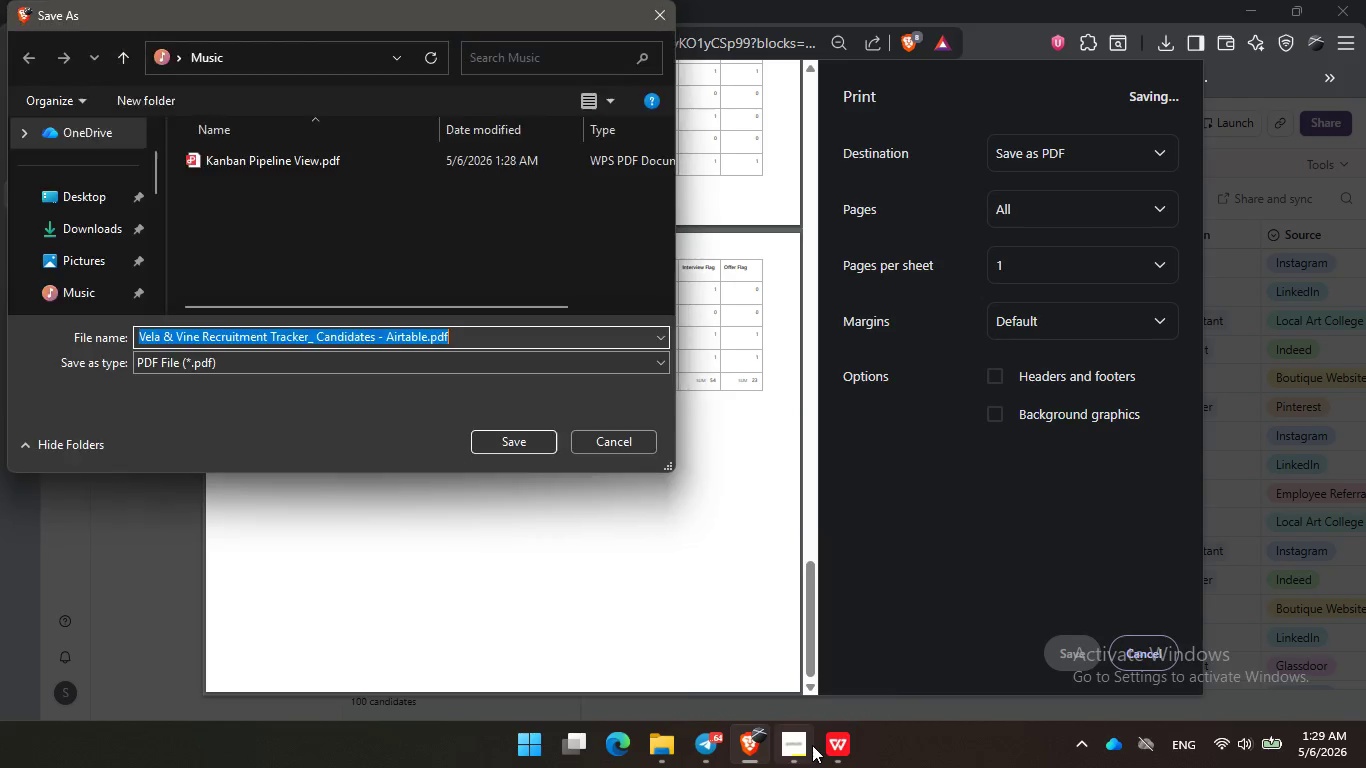 
left_click([812, 745])